 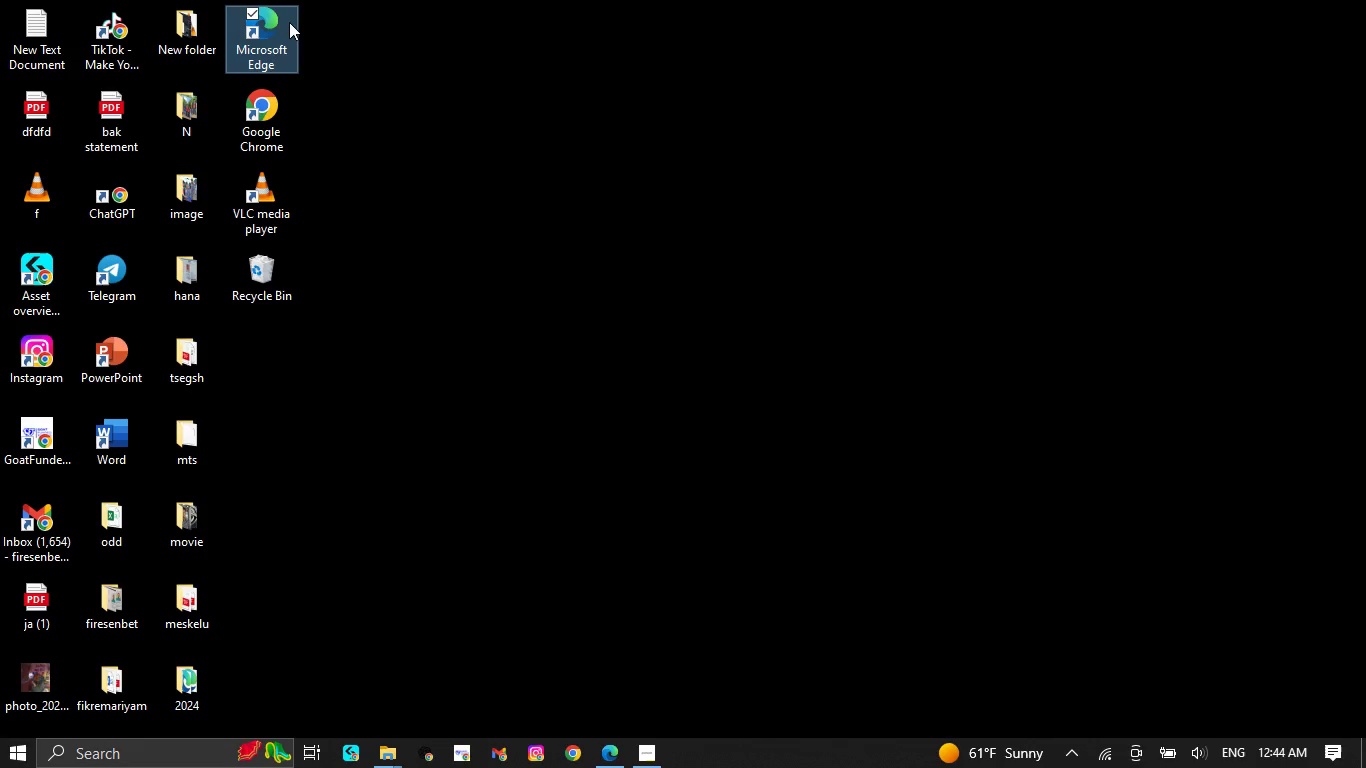 
double_click([282, 26])
 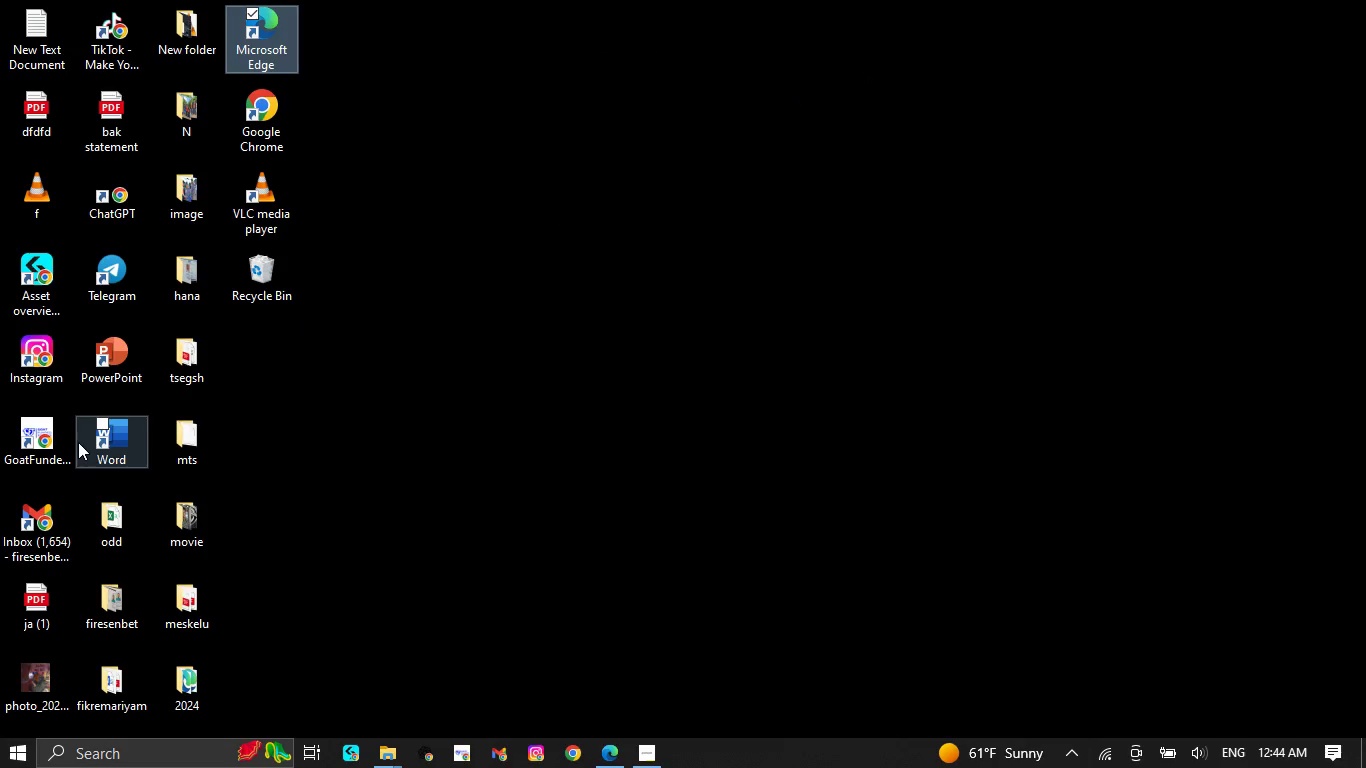 
wait(7.02)
 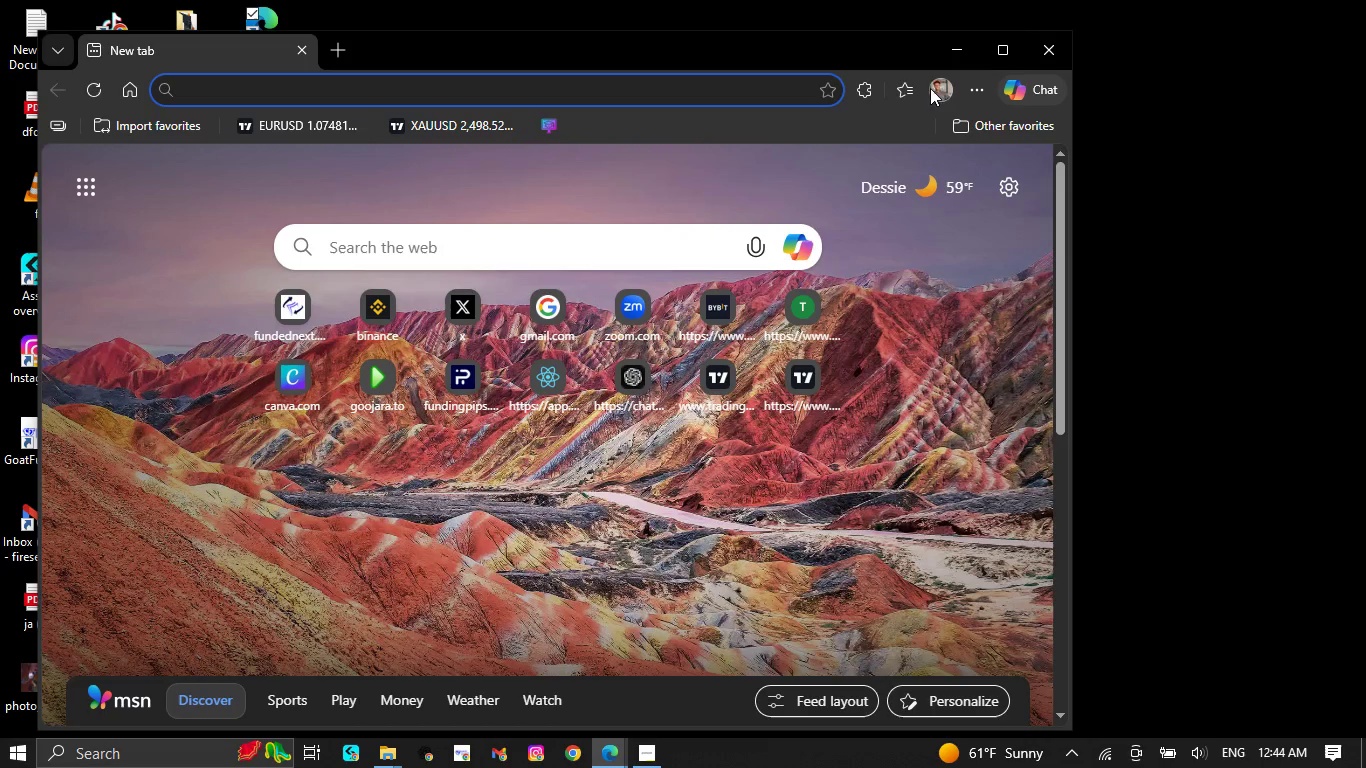 
double_click([120, 428])
 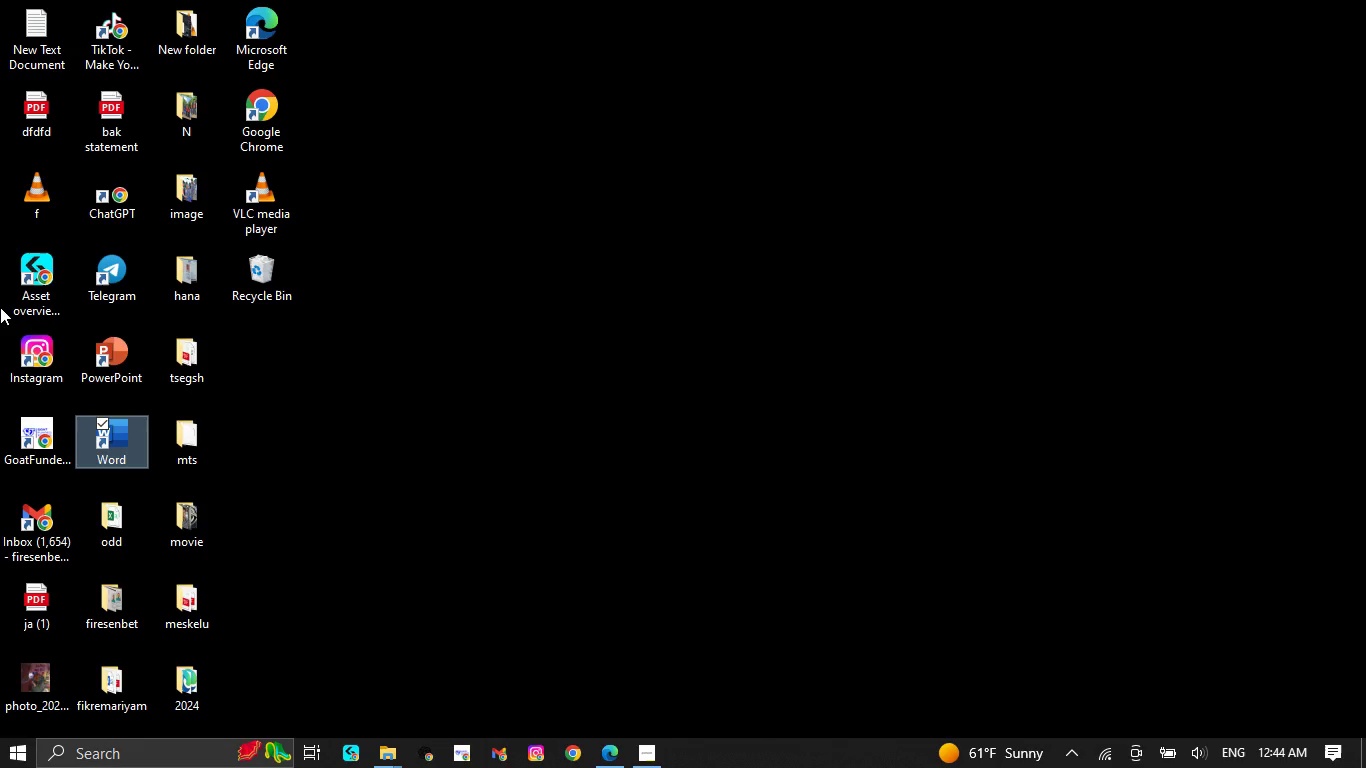 
wait(5.84)
 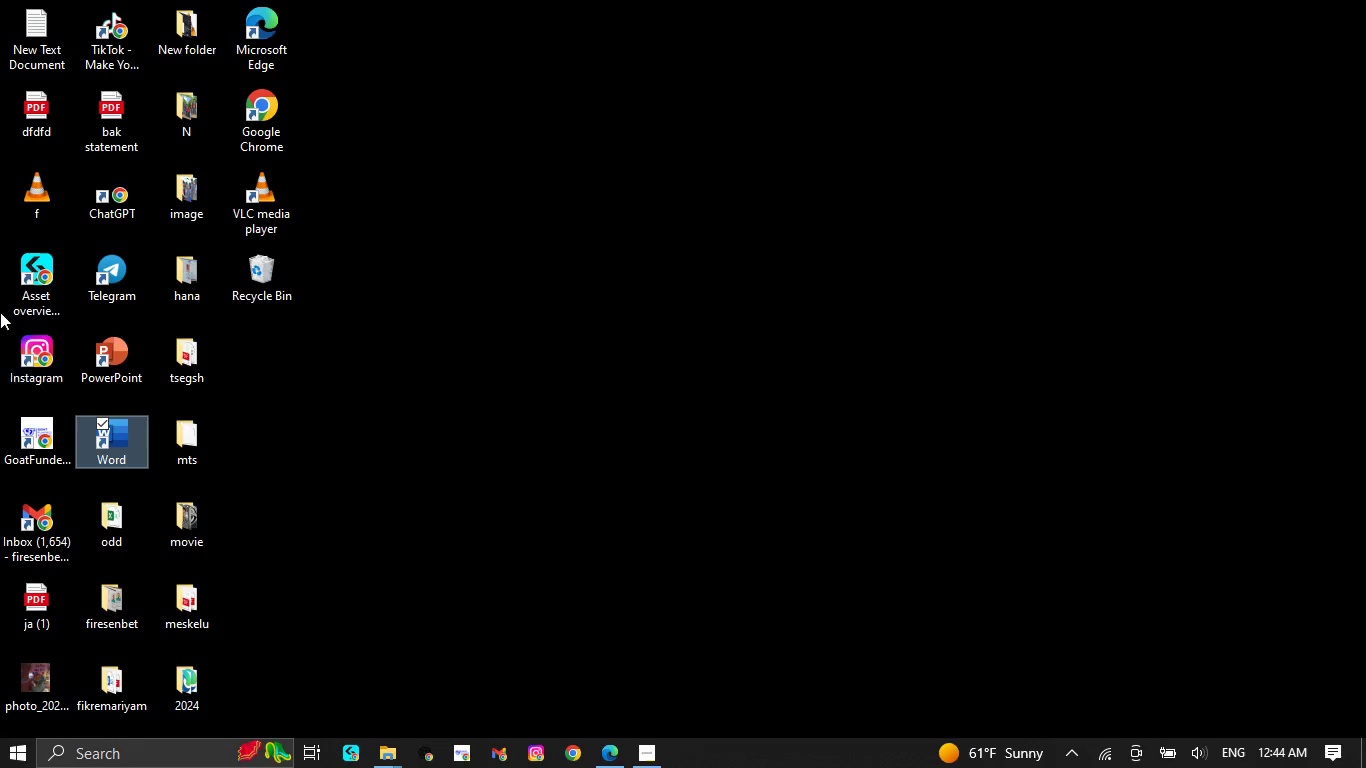 
right_click([493, 269])
 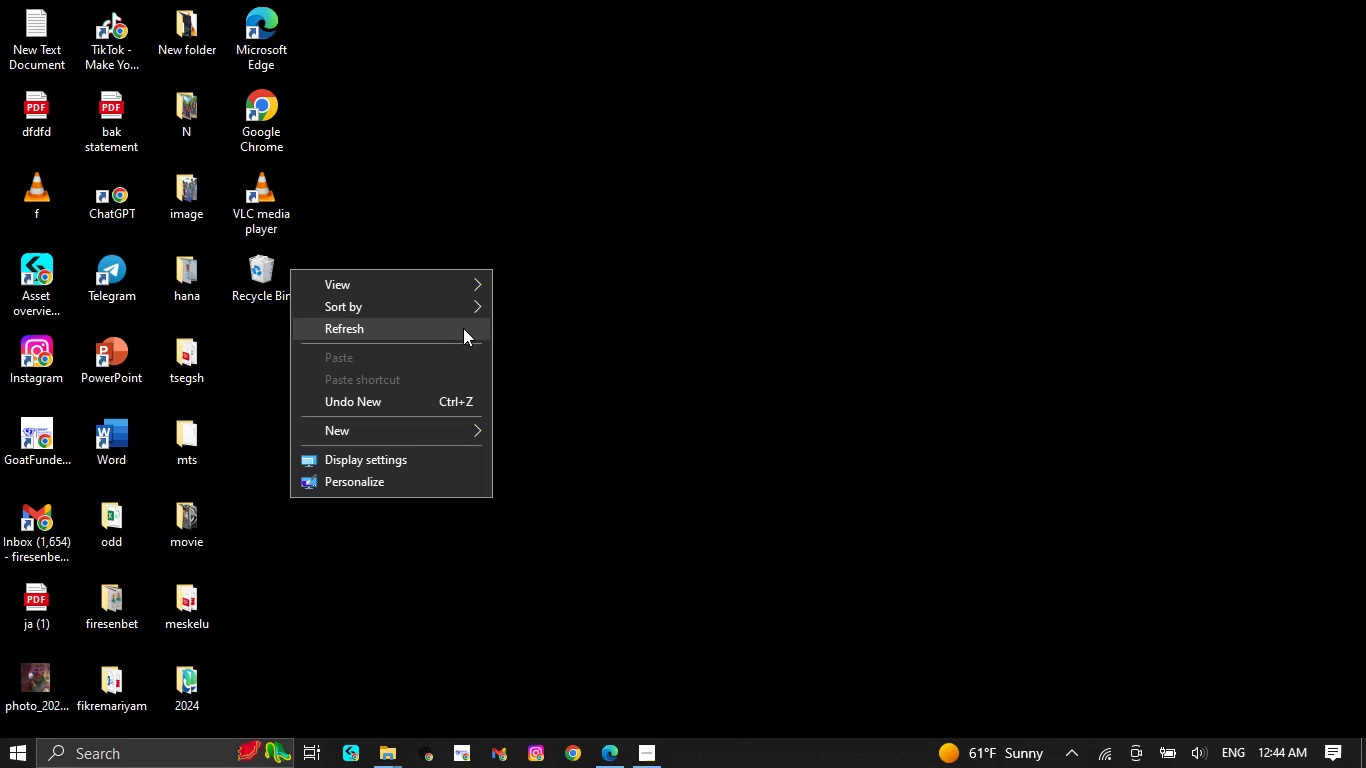 
left_click([463, 328])
 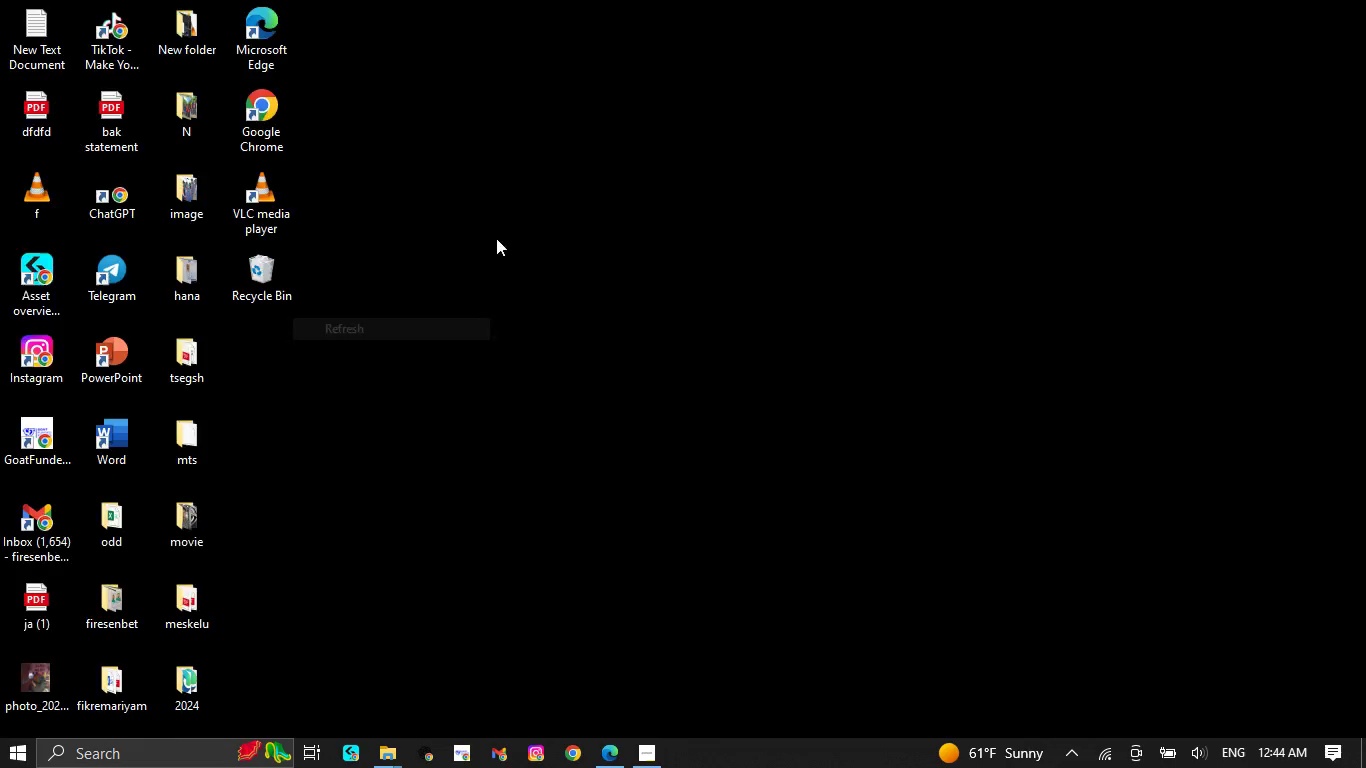 
right_click([496, 237])
 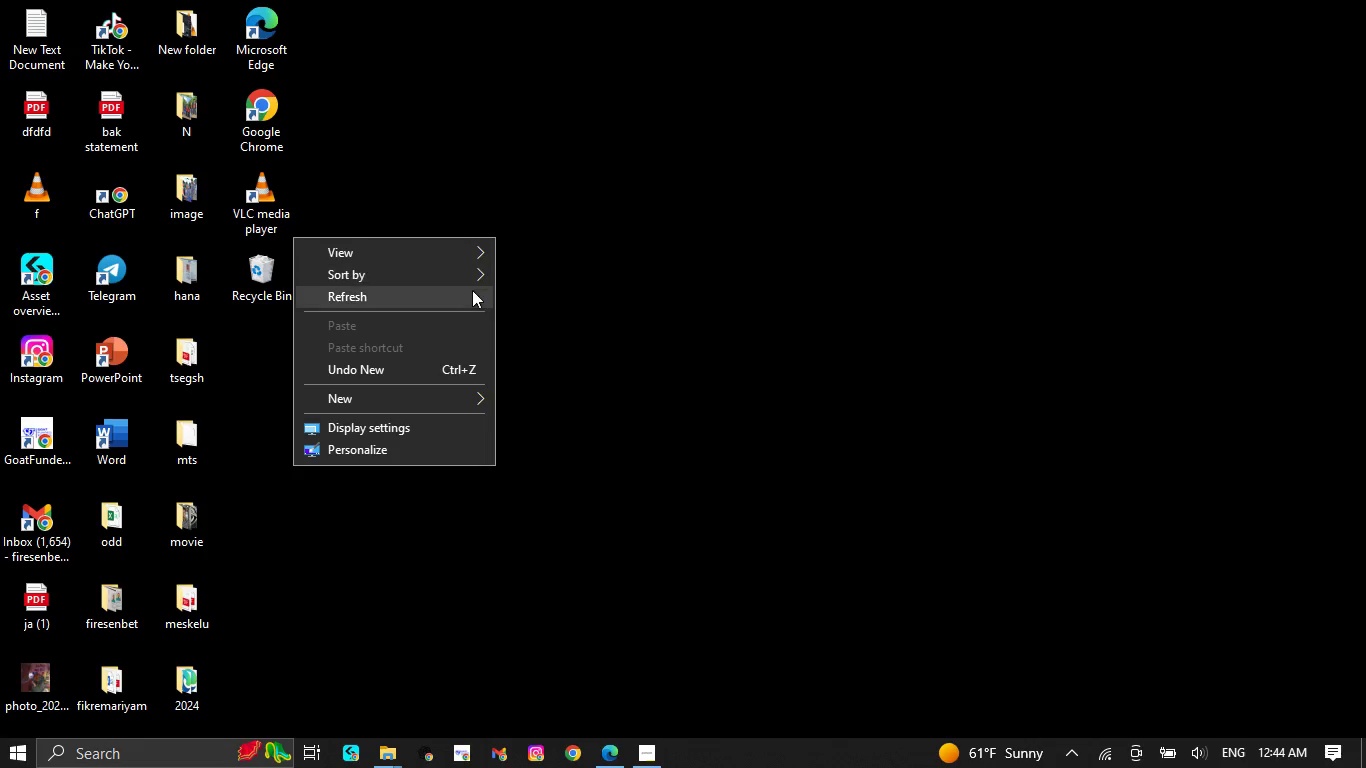 
left_click([472, 291])
 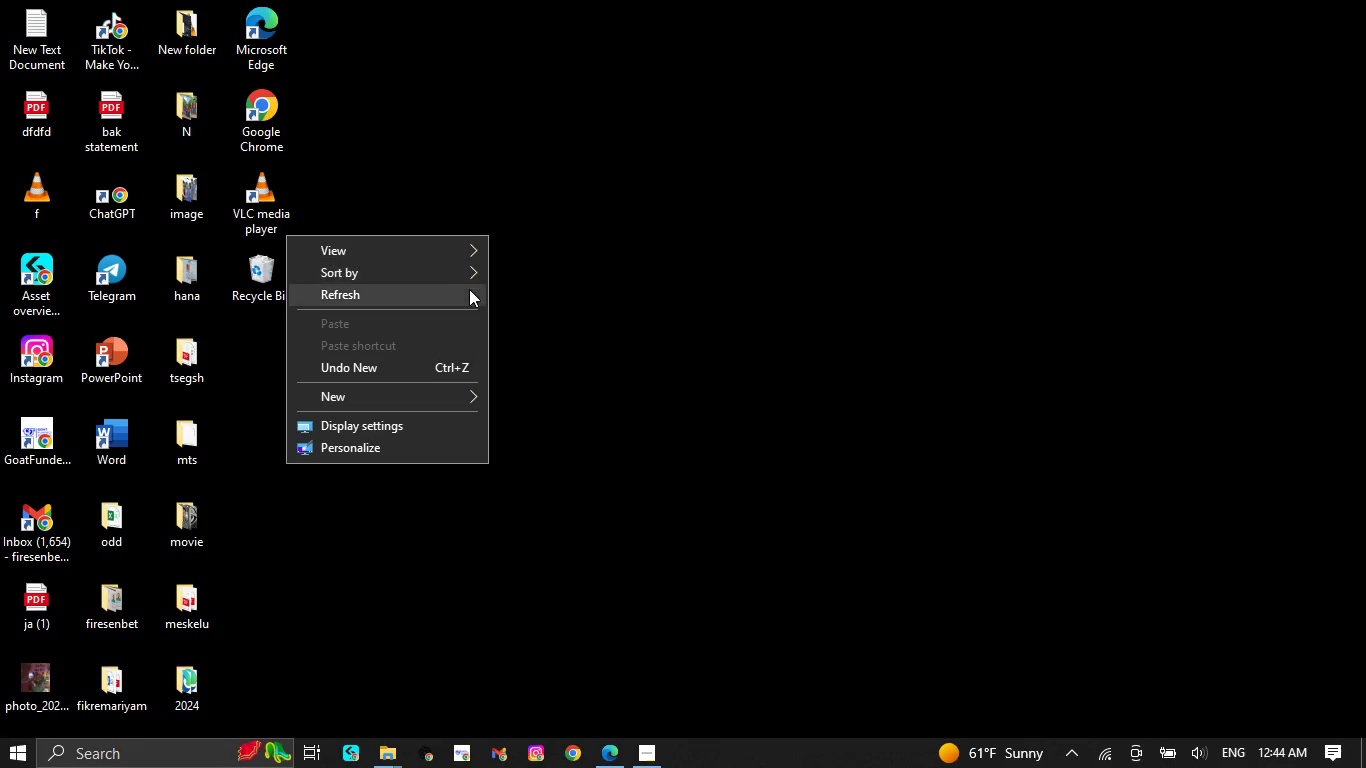 
left_click([469, 291])
 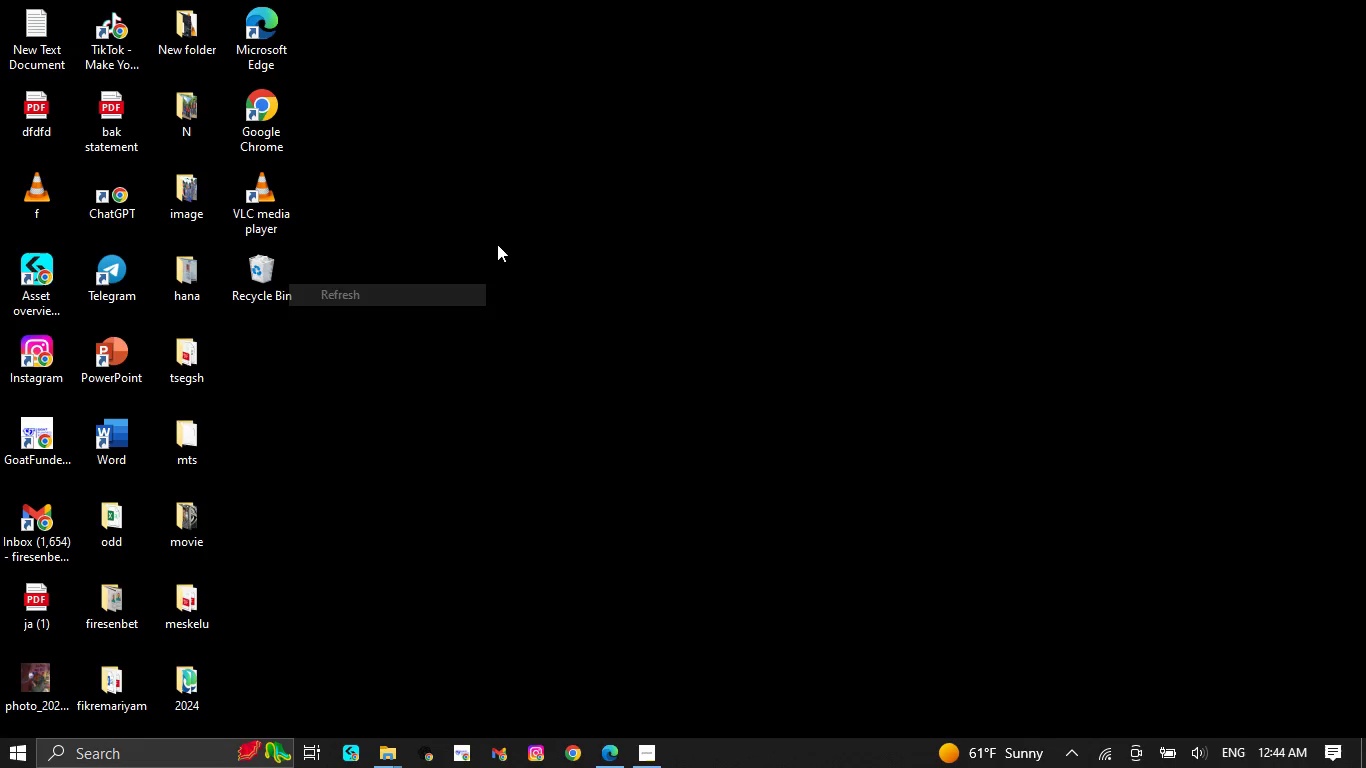 
right_click([497, 243])
 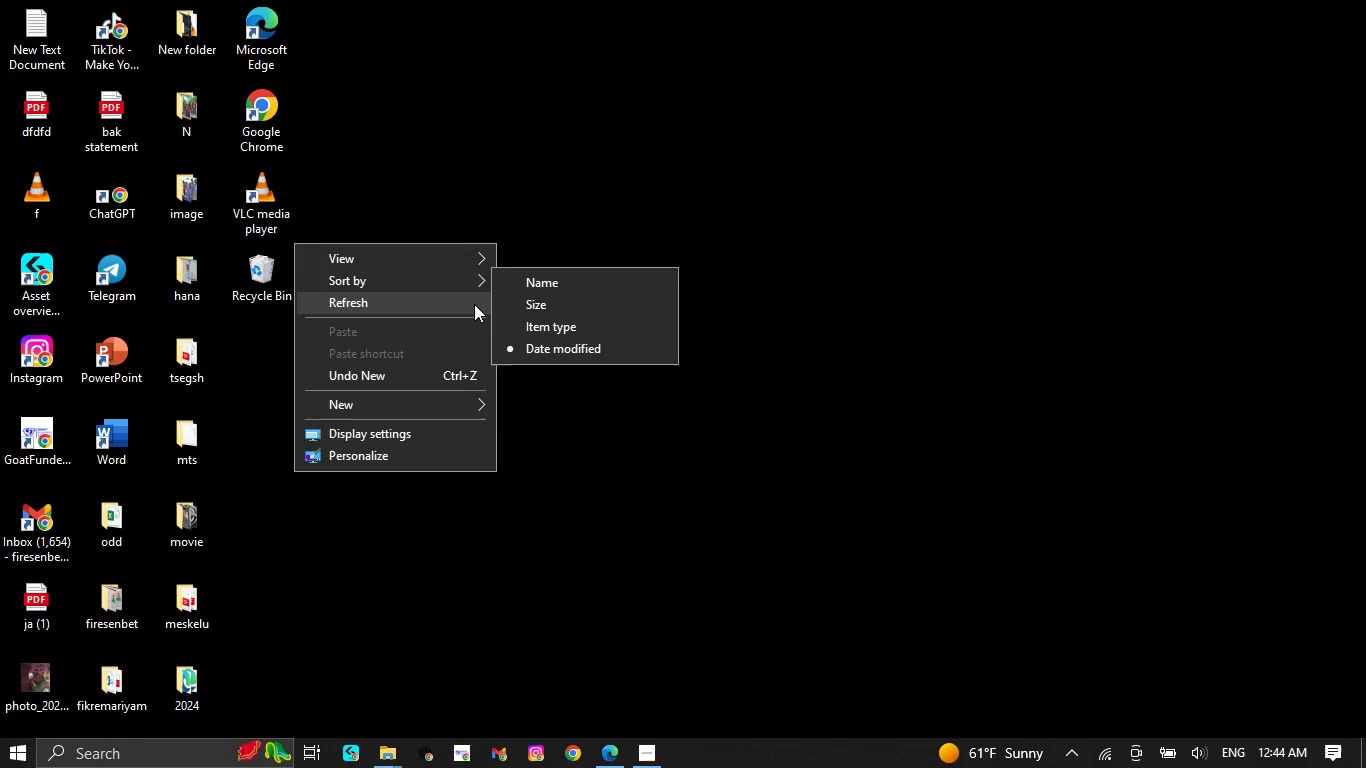 
left_click([474, 304])
 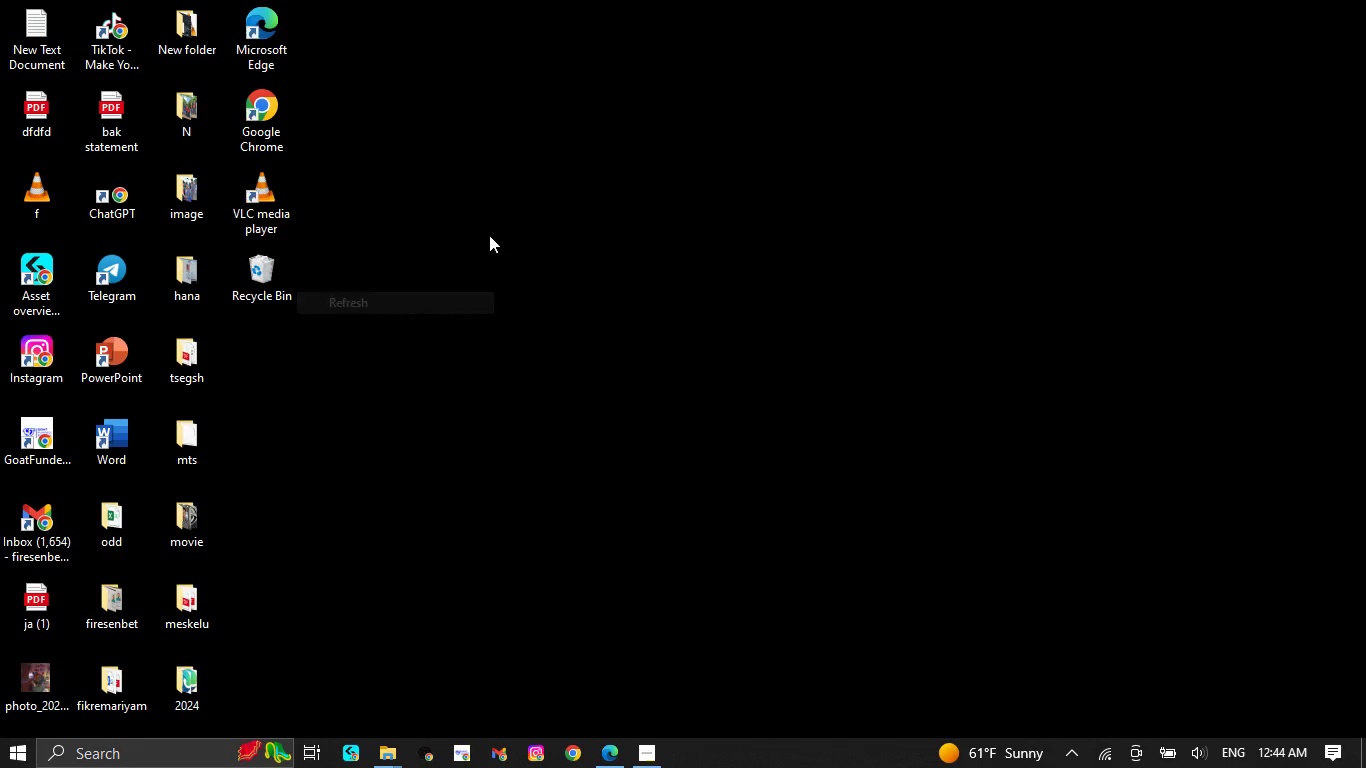 
right_click([489, 234])
 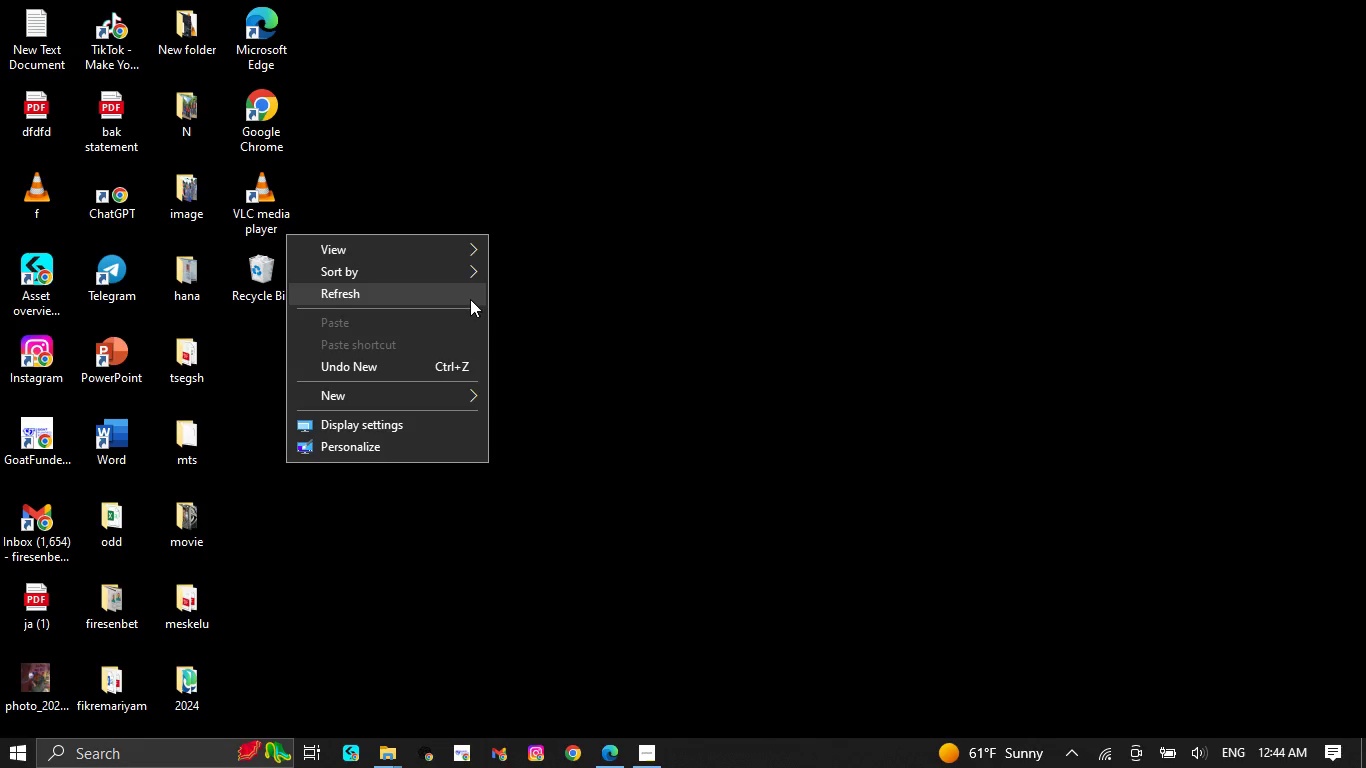 
left_click([470, 299])
 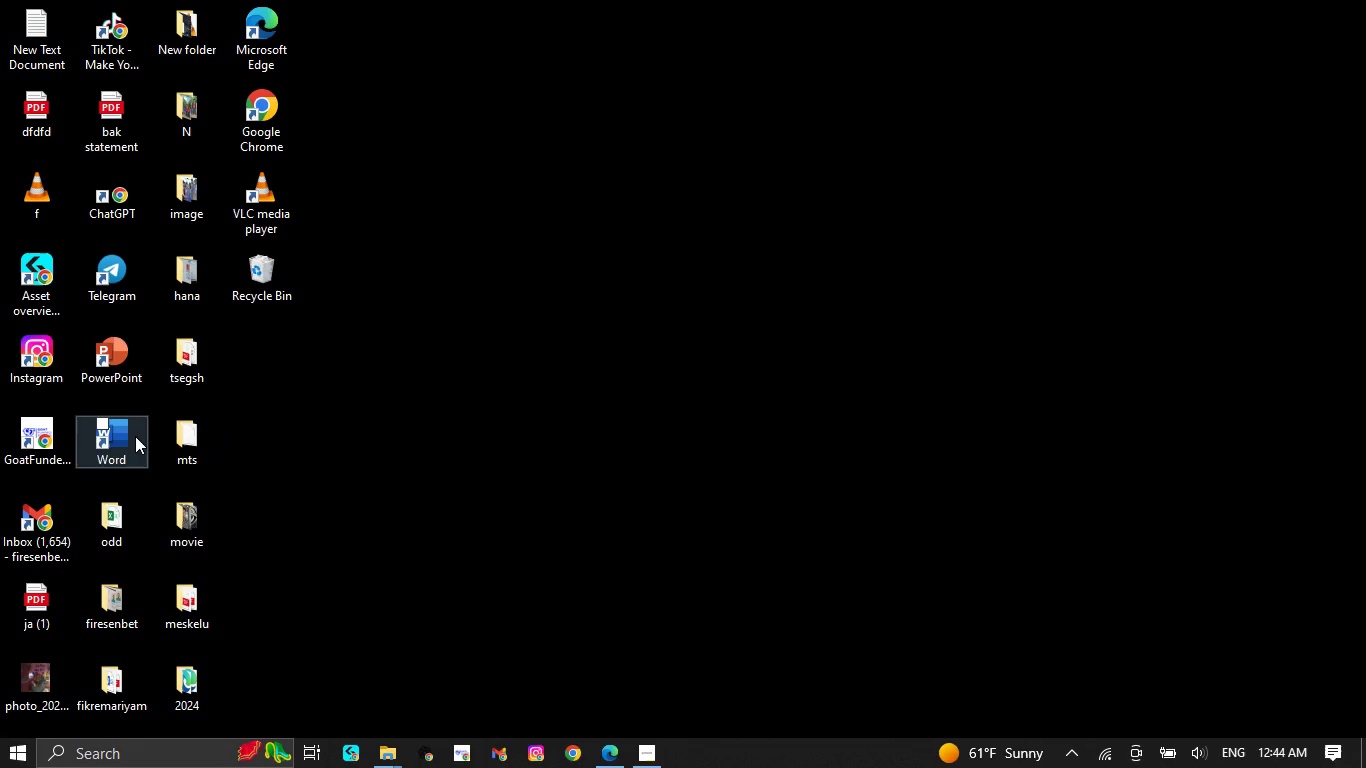 
double_click([135, 436])
 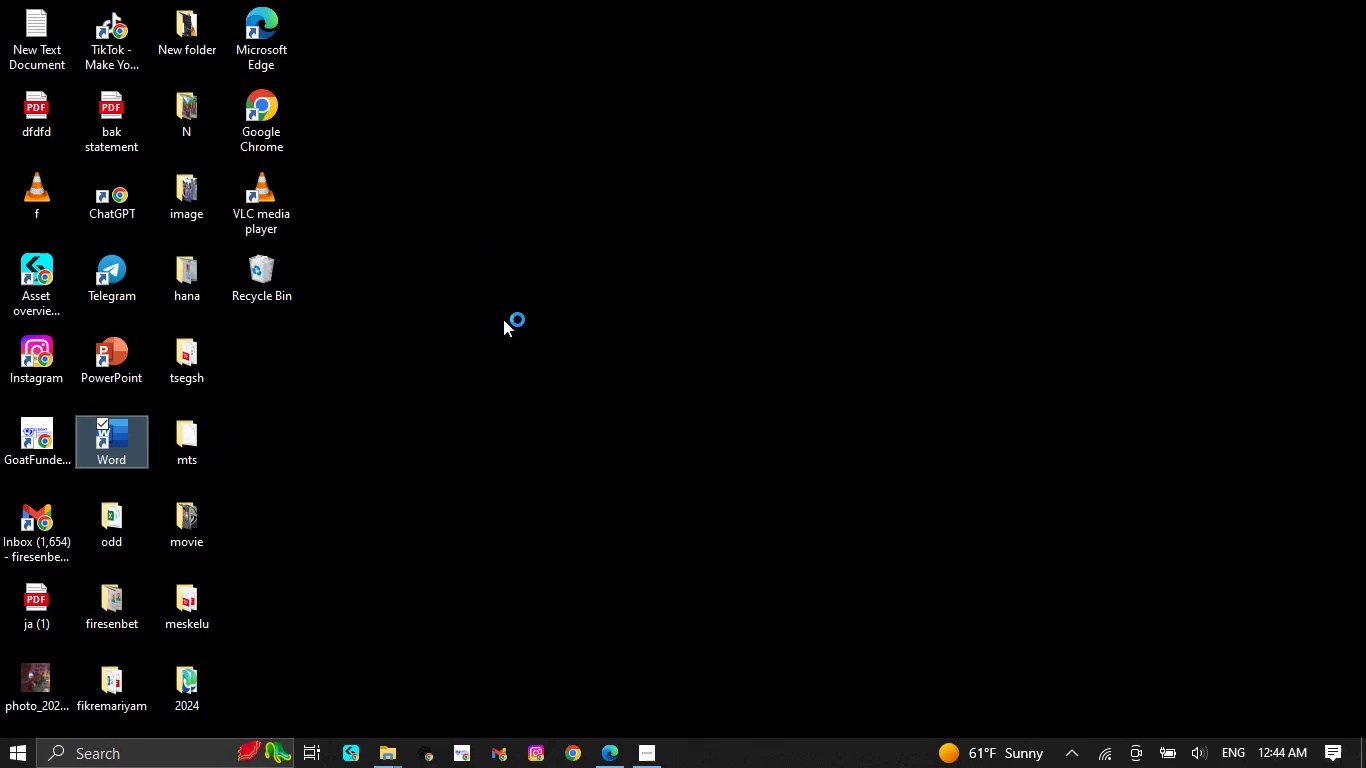 
right_click([549, 284])
 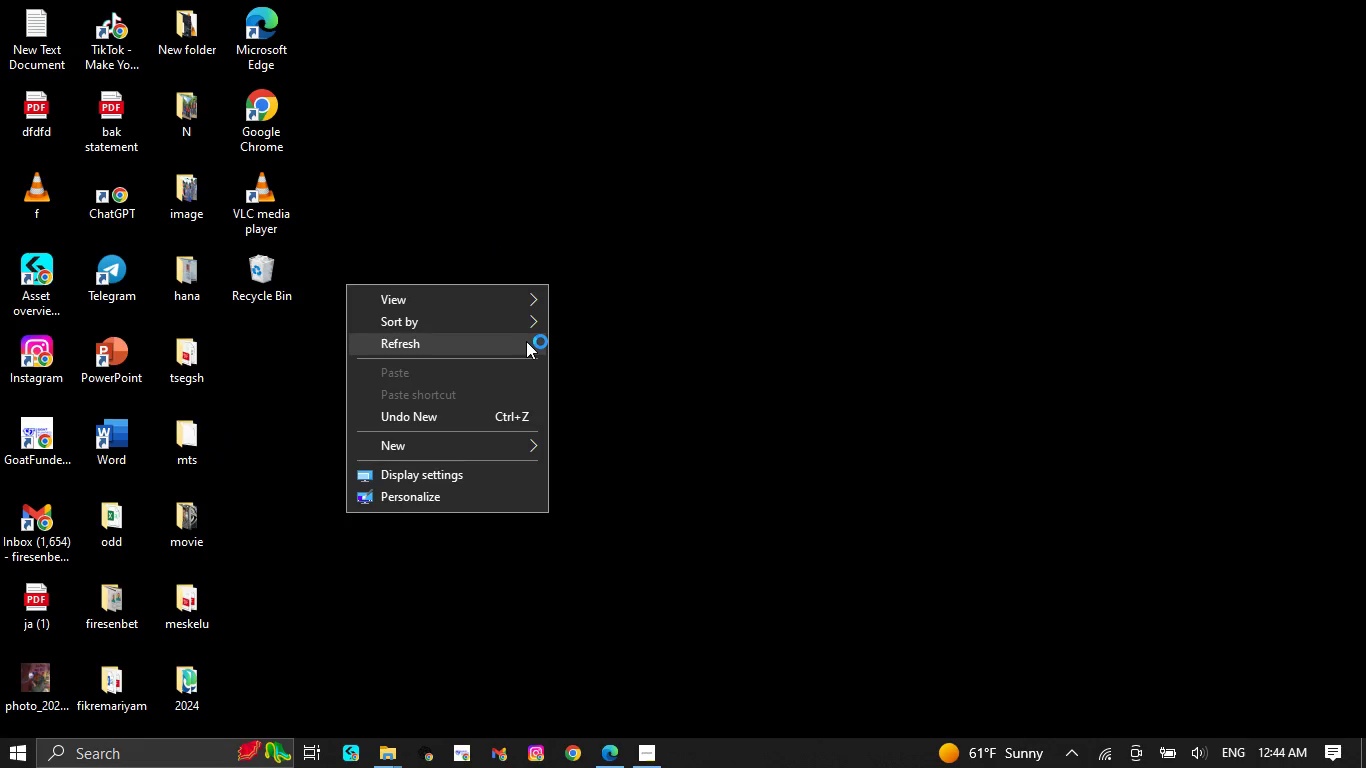 
left_click([526, 341])
 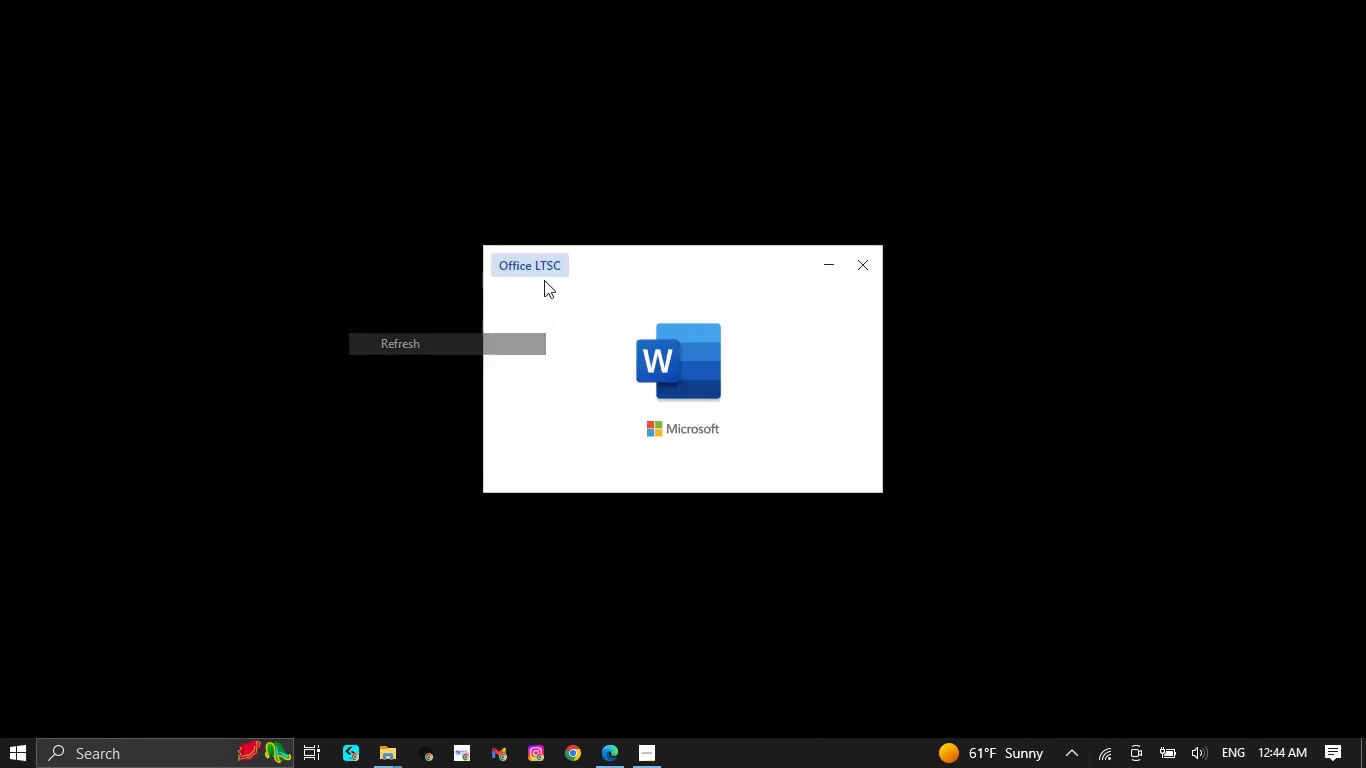 
right_click([544, 280])
 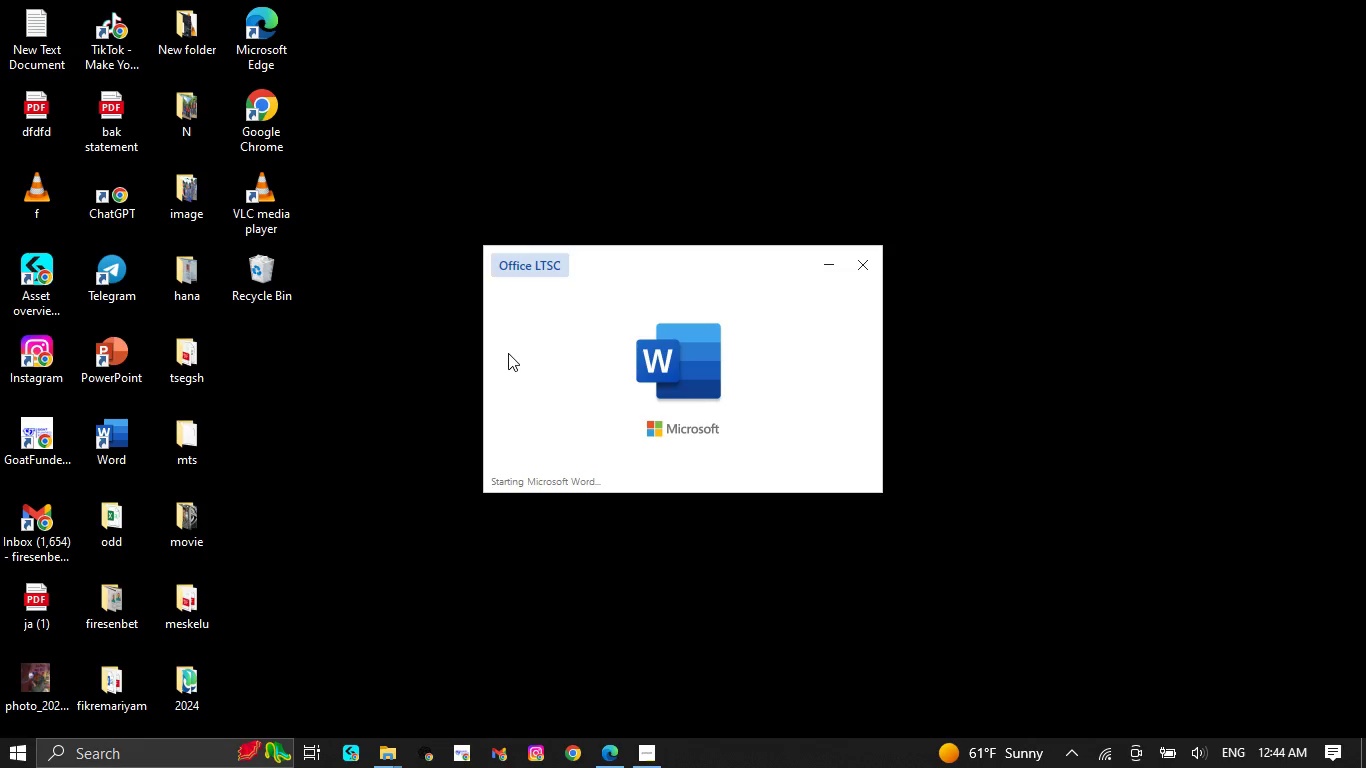 
wait(13.17)
 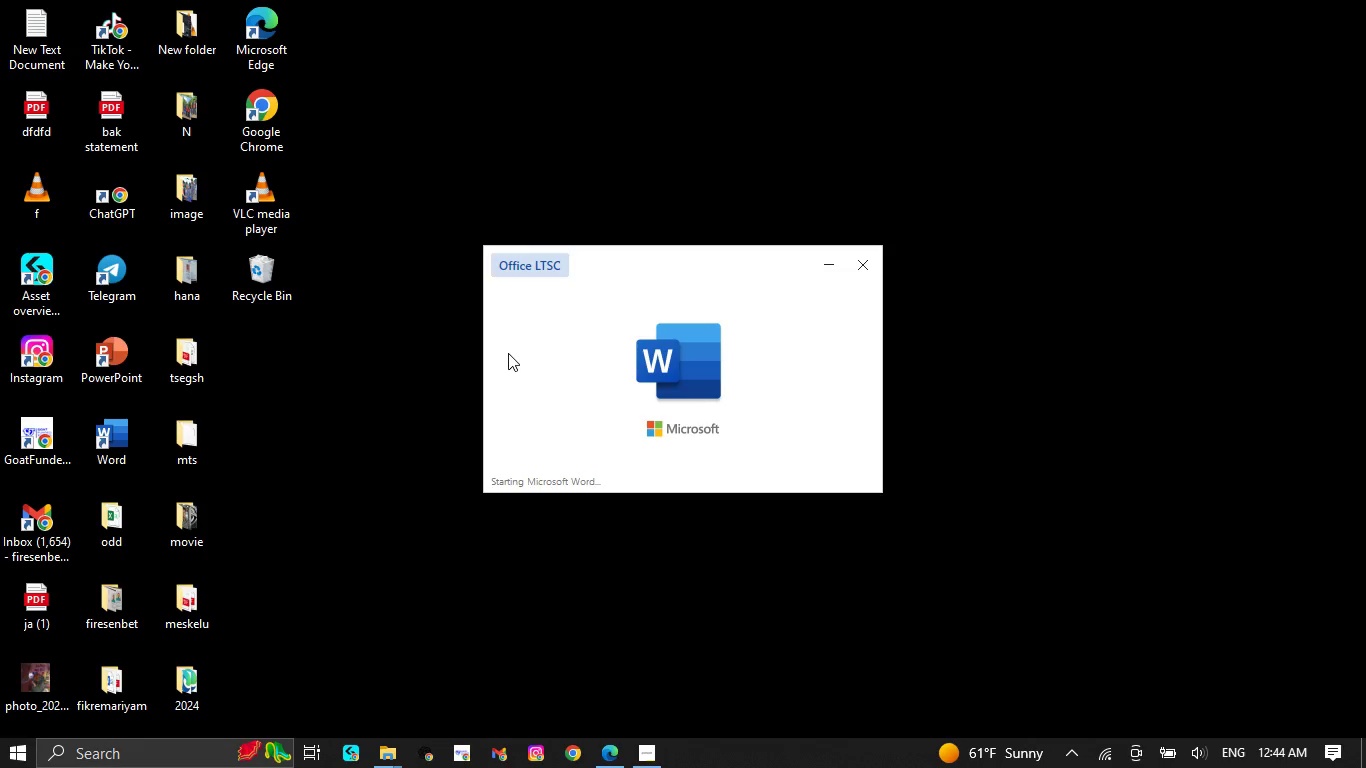 
left_click([294, 192])
 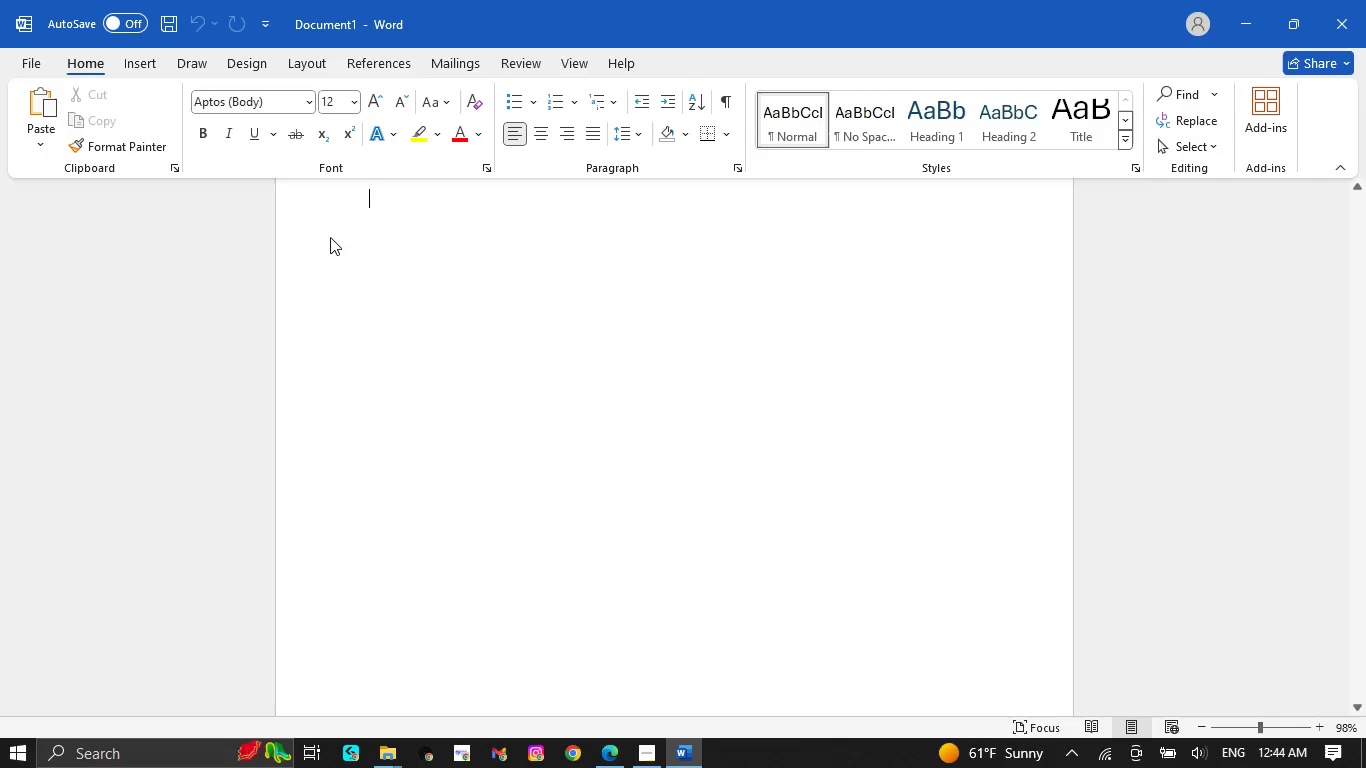 
key(Control+V)
 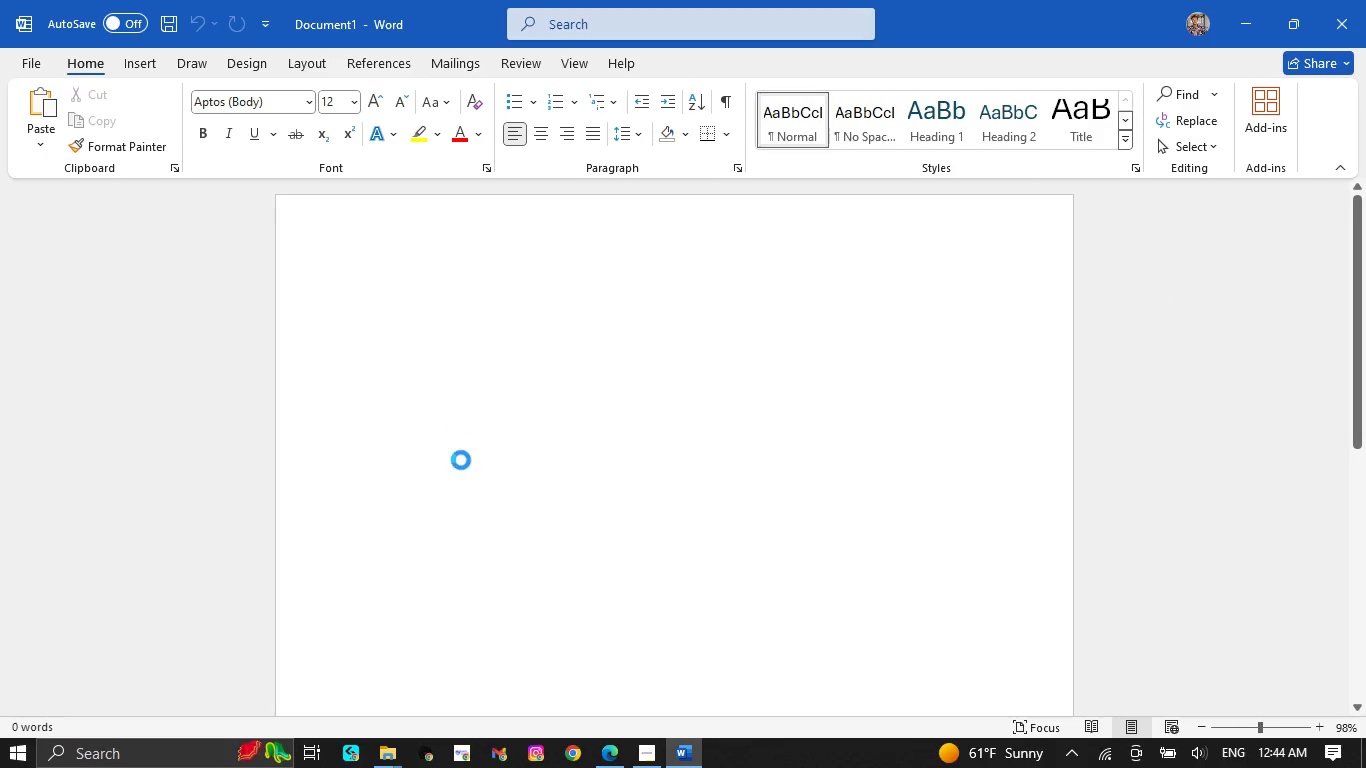 
left_click([355, 275])
 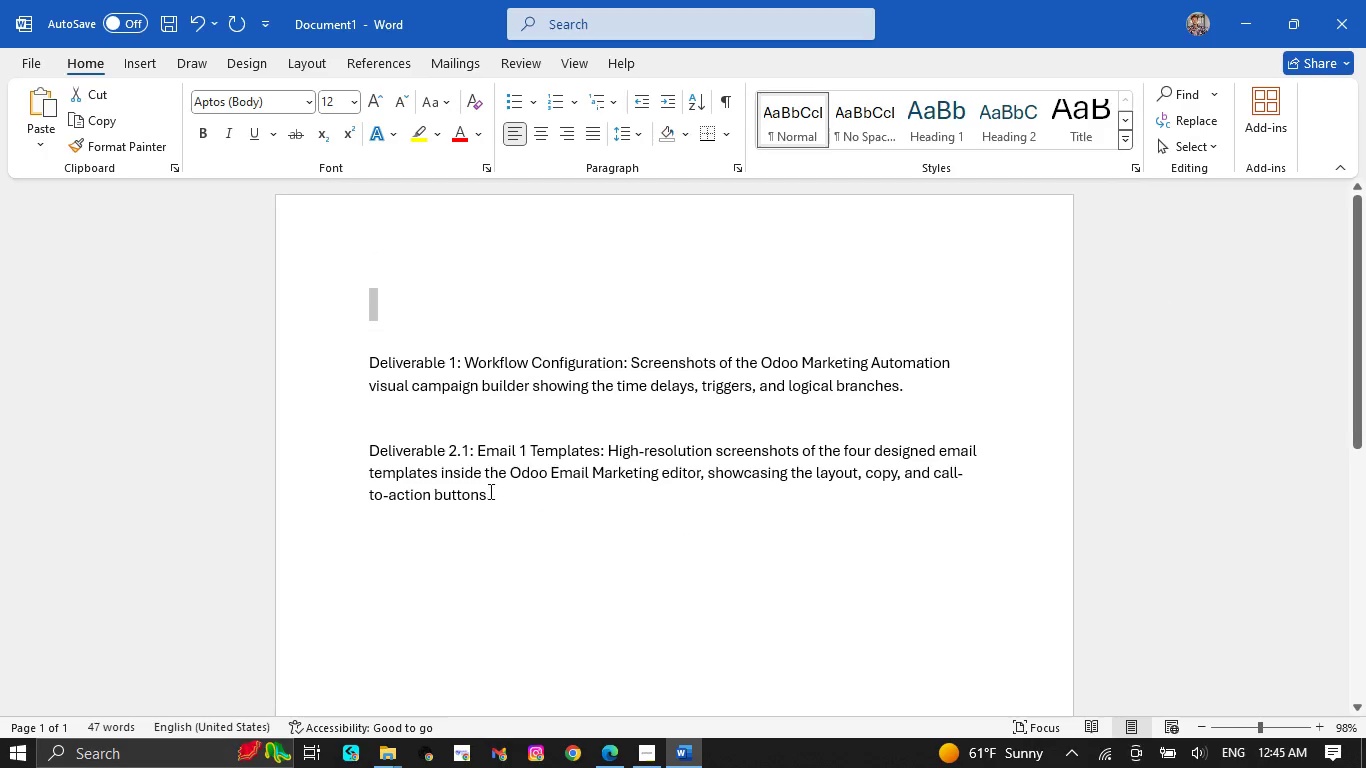 
left_click_drag(start_coordinate=[510, 495], to_coordinate=[361, 452])
 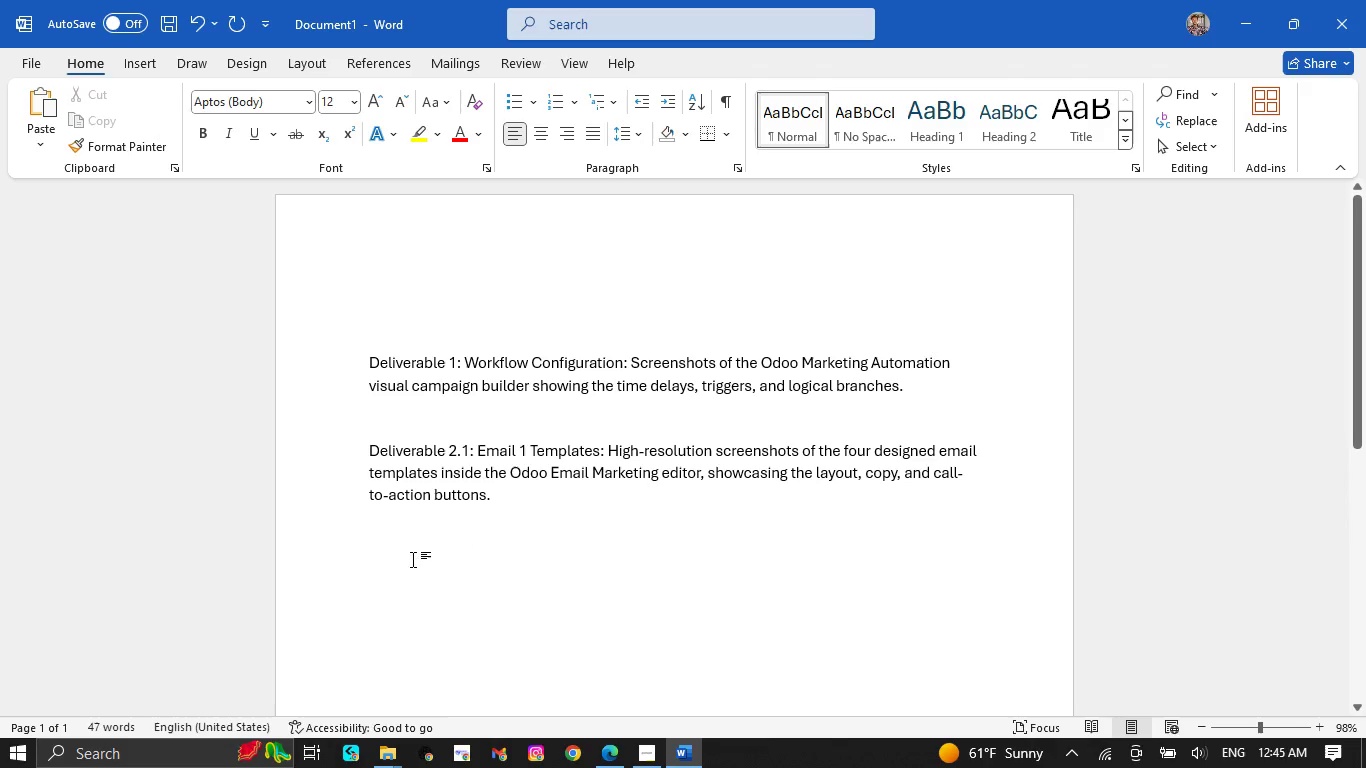 
key(NumpadEnter)
 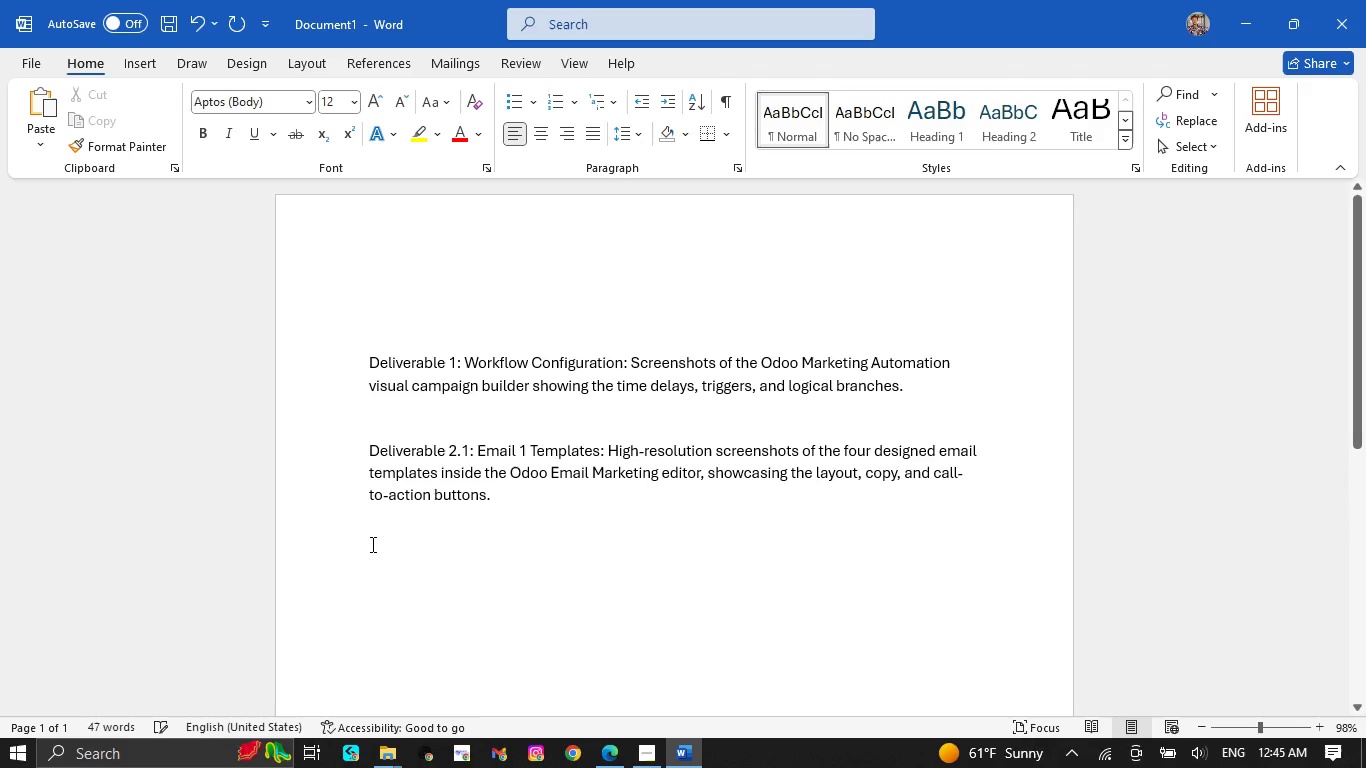 
key(NumpadEnter)
 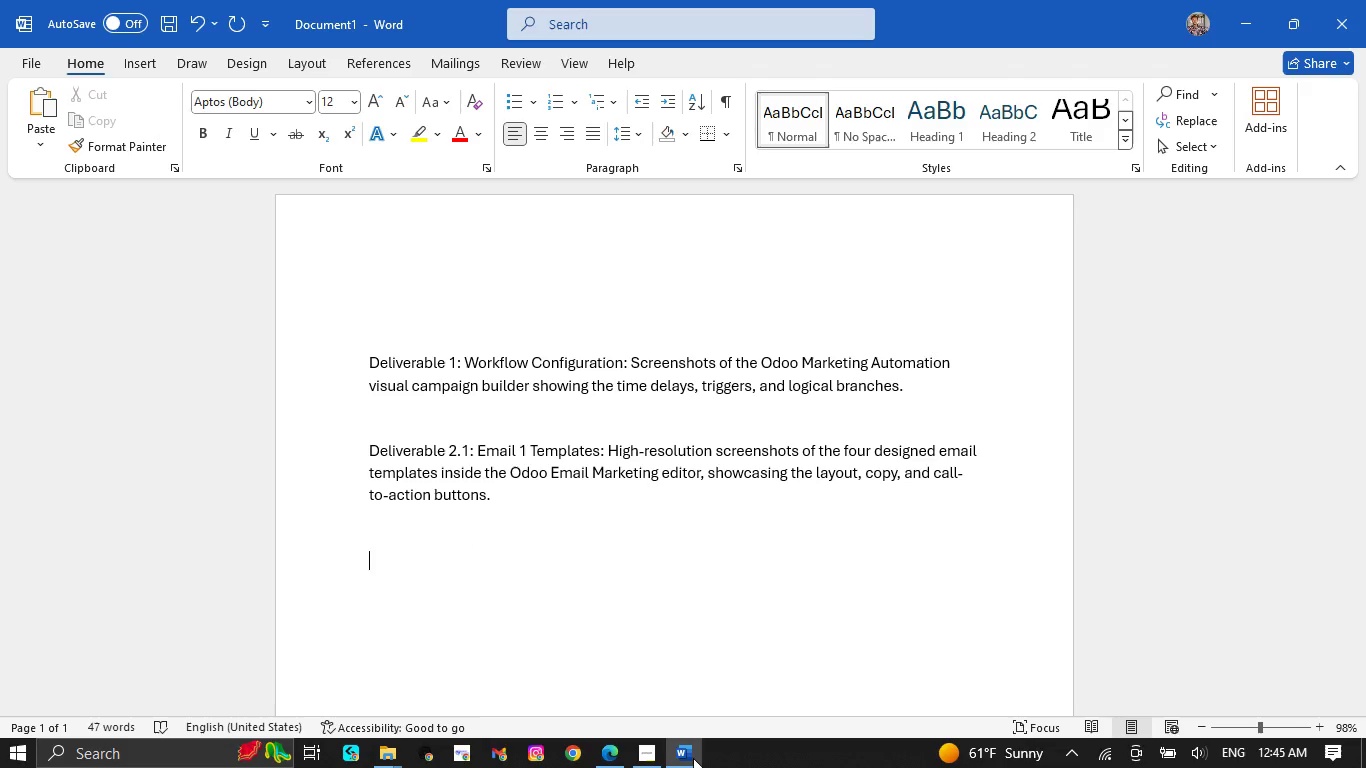 
left_click([646, 755])